 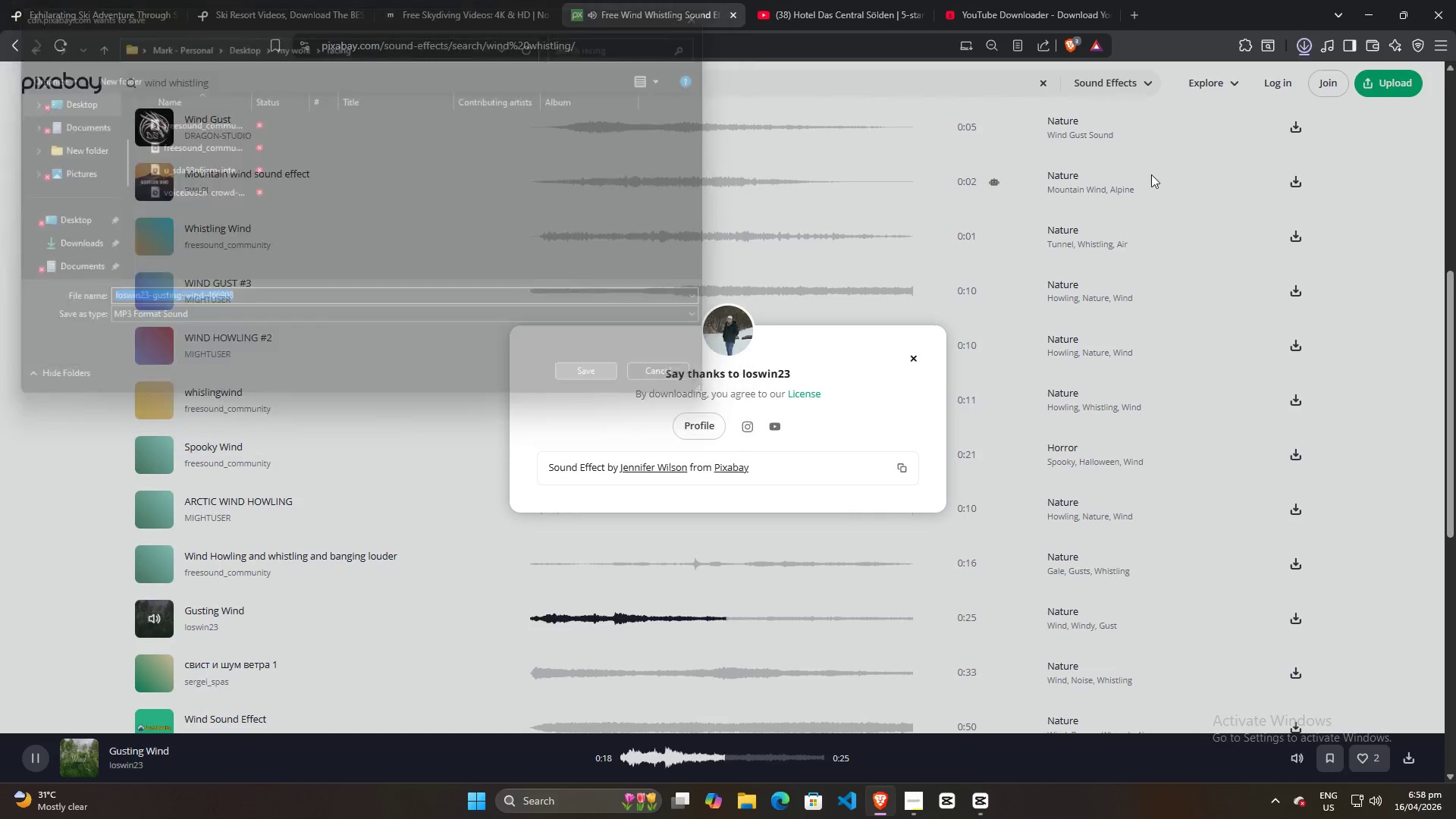 
left_click_drag(start_coordinate=[1144, 86], to_coordinate=[262, 376])
 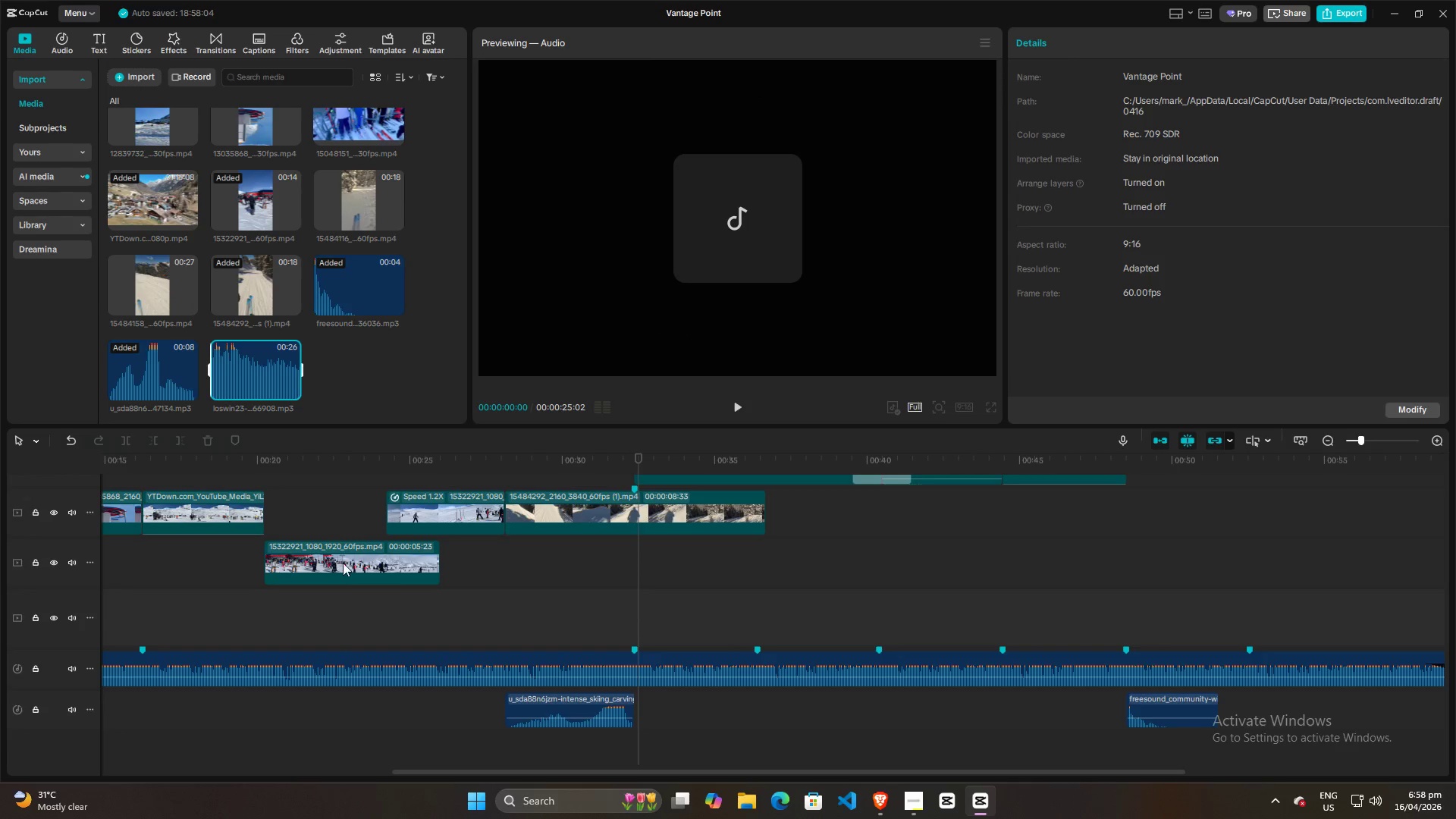 
left_click([295, 506])
 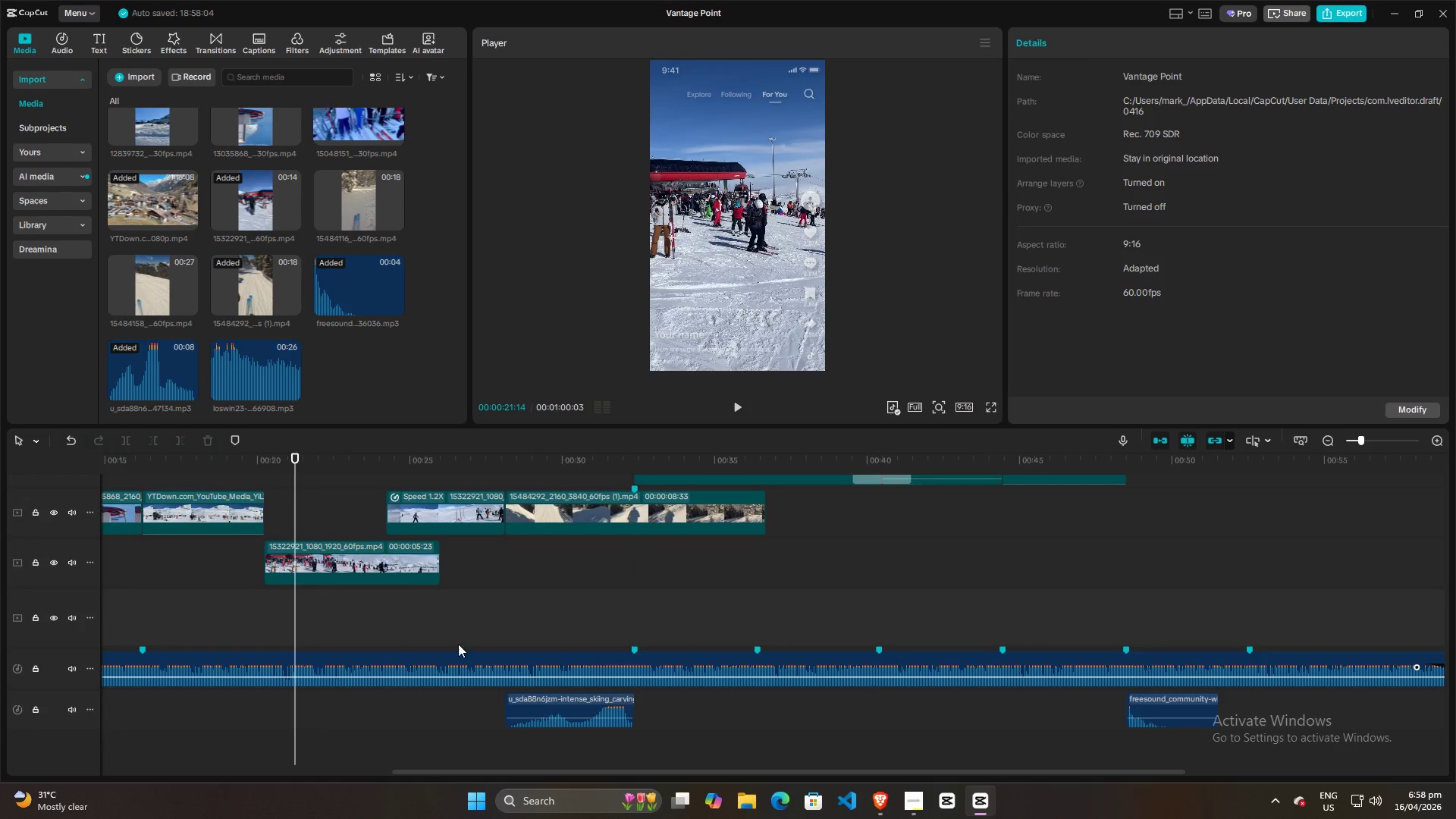 
key(Alt+AltLeft)
 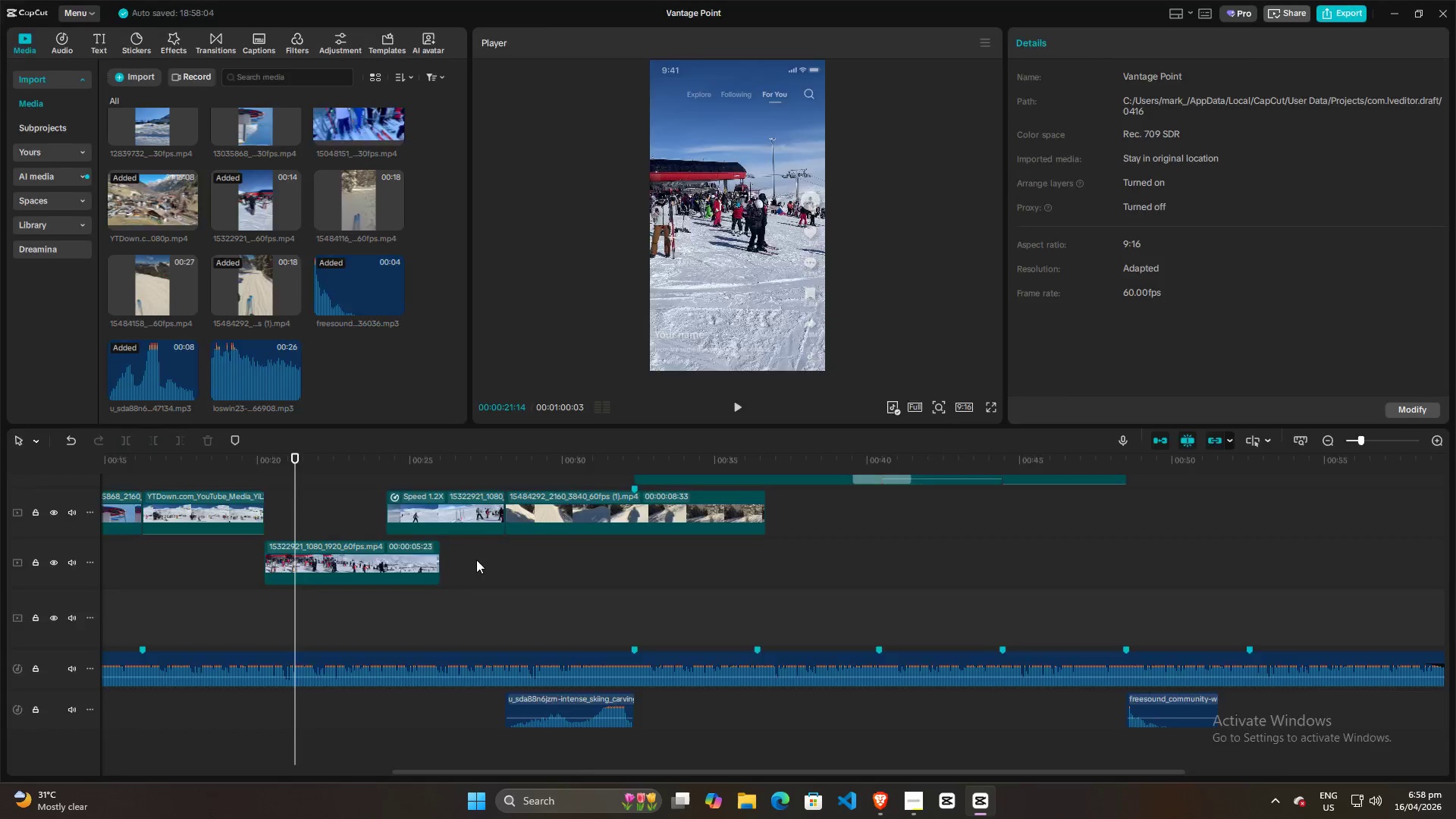 
key(Alt+Tab)
 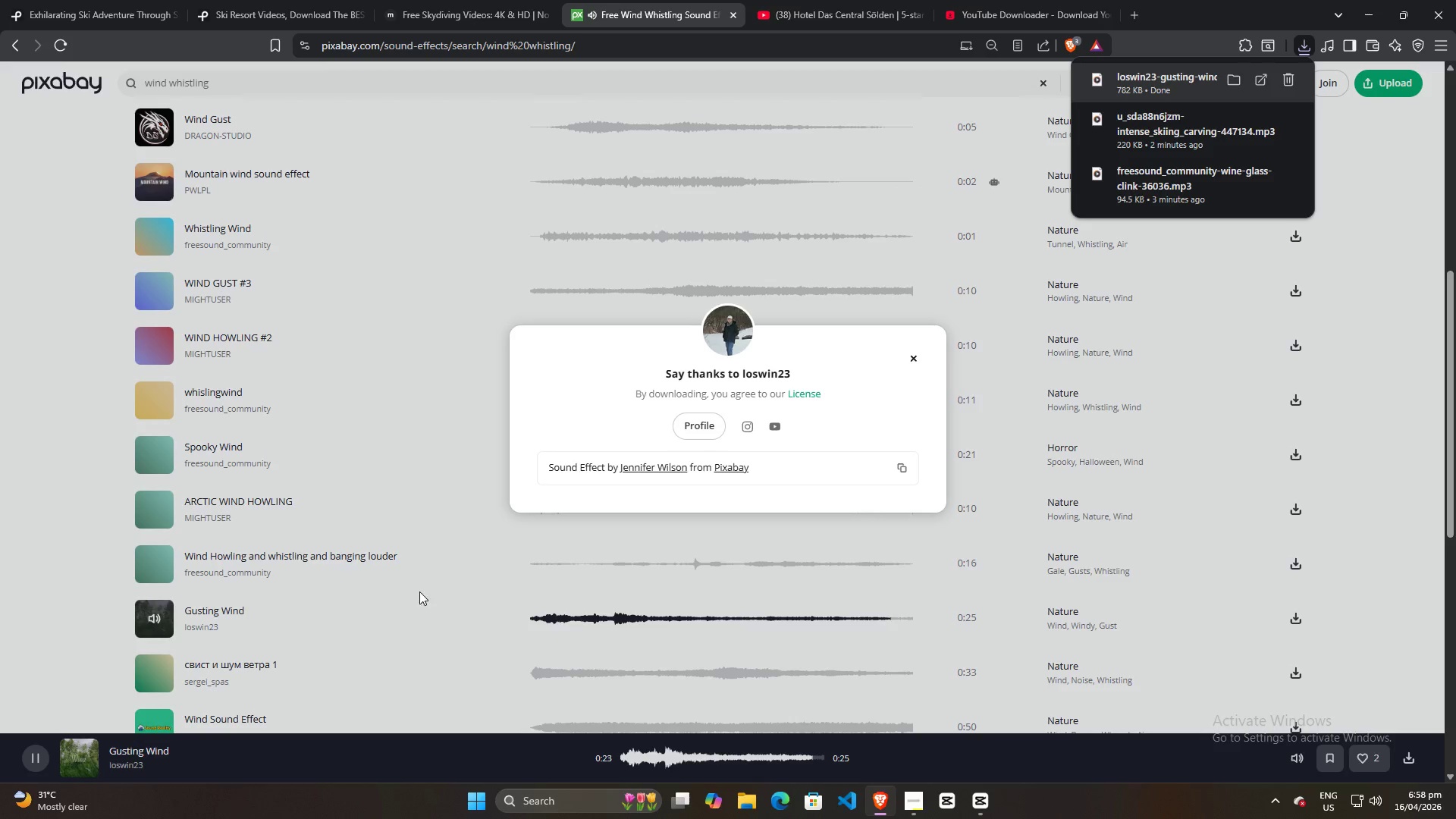 
left_click([425, 588])
 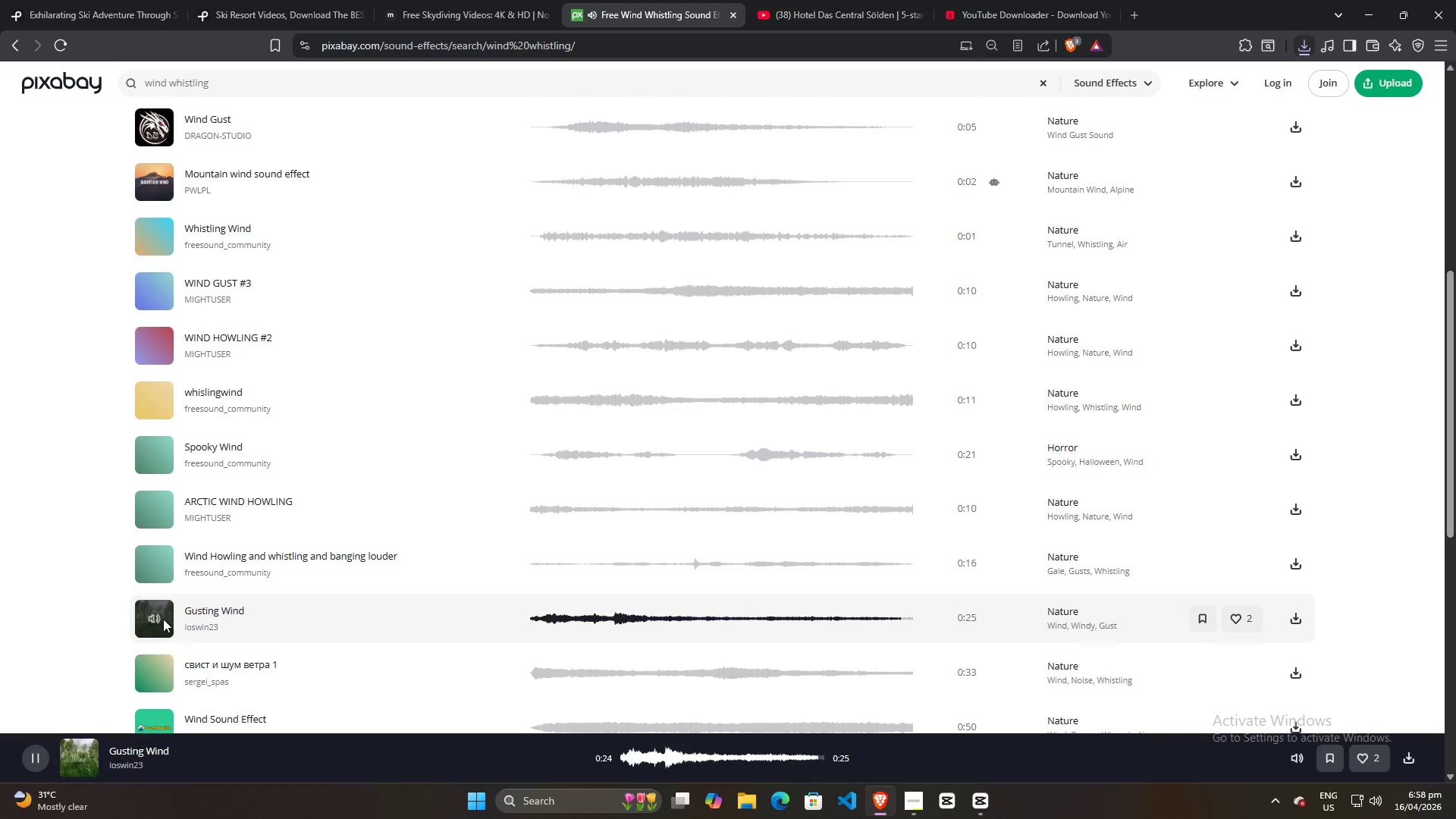 
left_click([154, 618])
 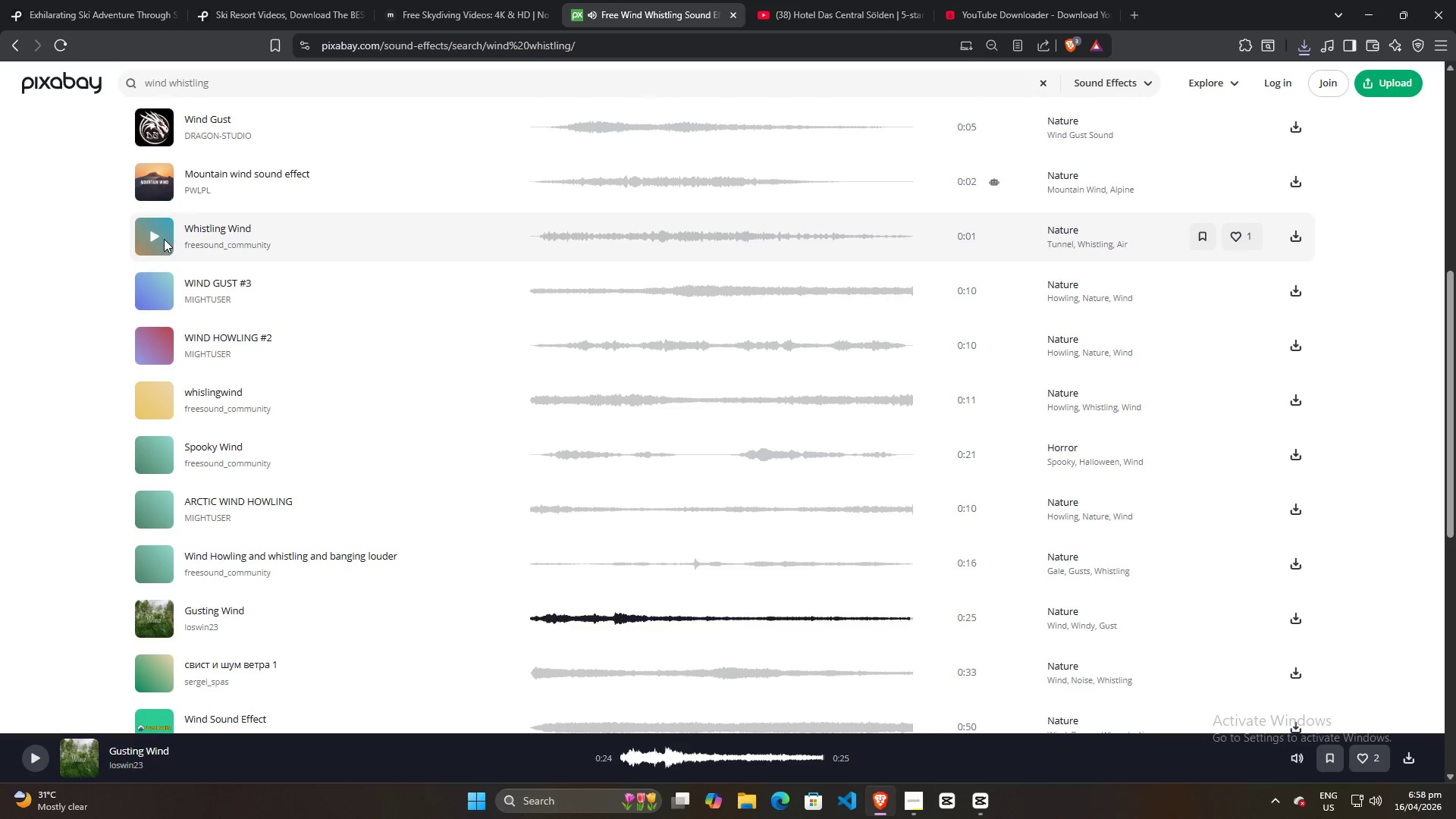 
left_click([158, 234])
 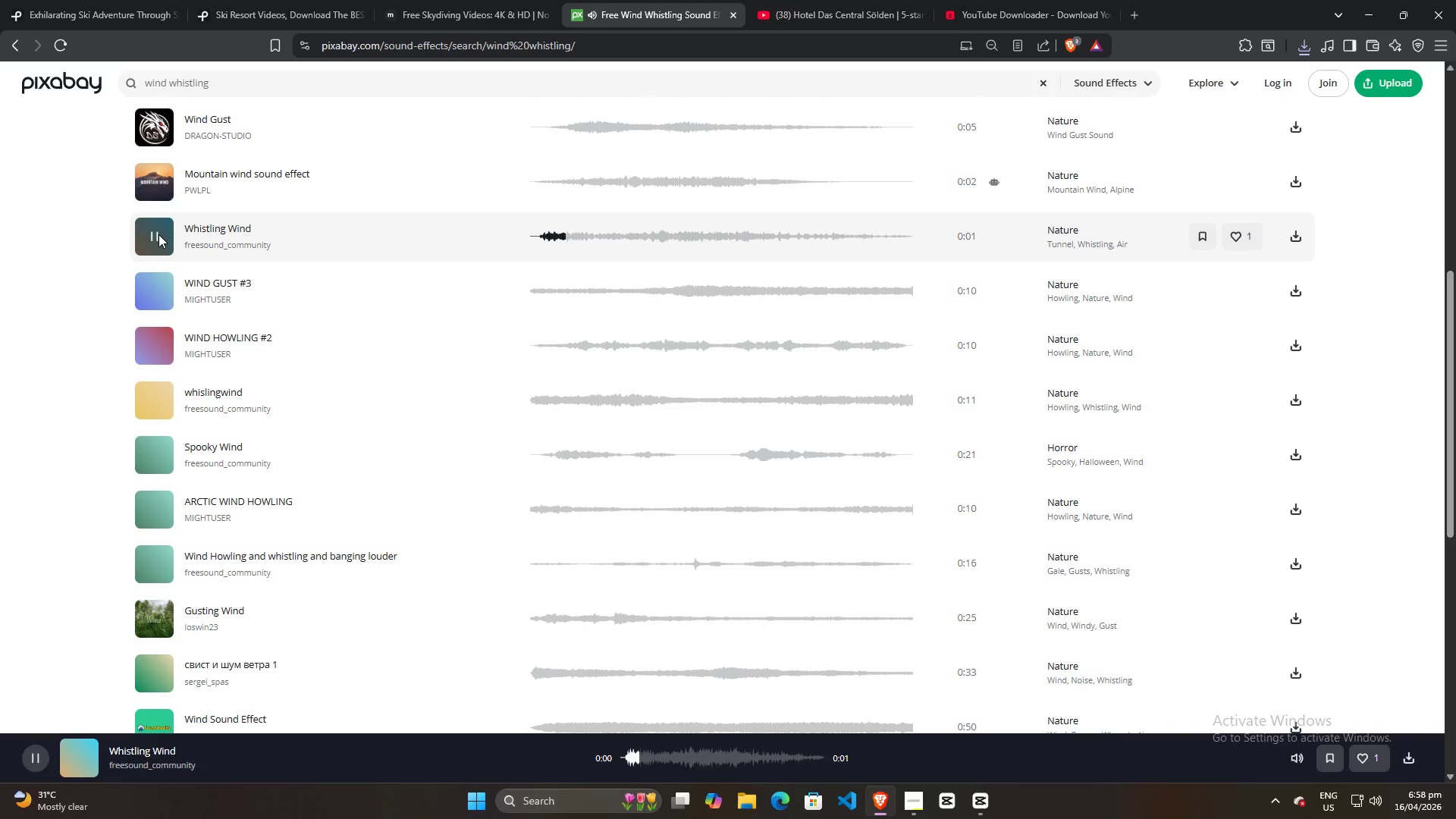 
left_click([158, 234])
 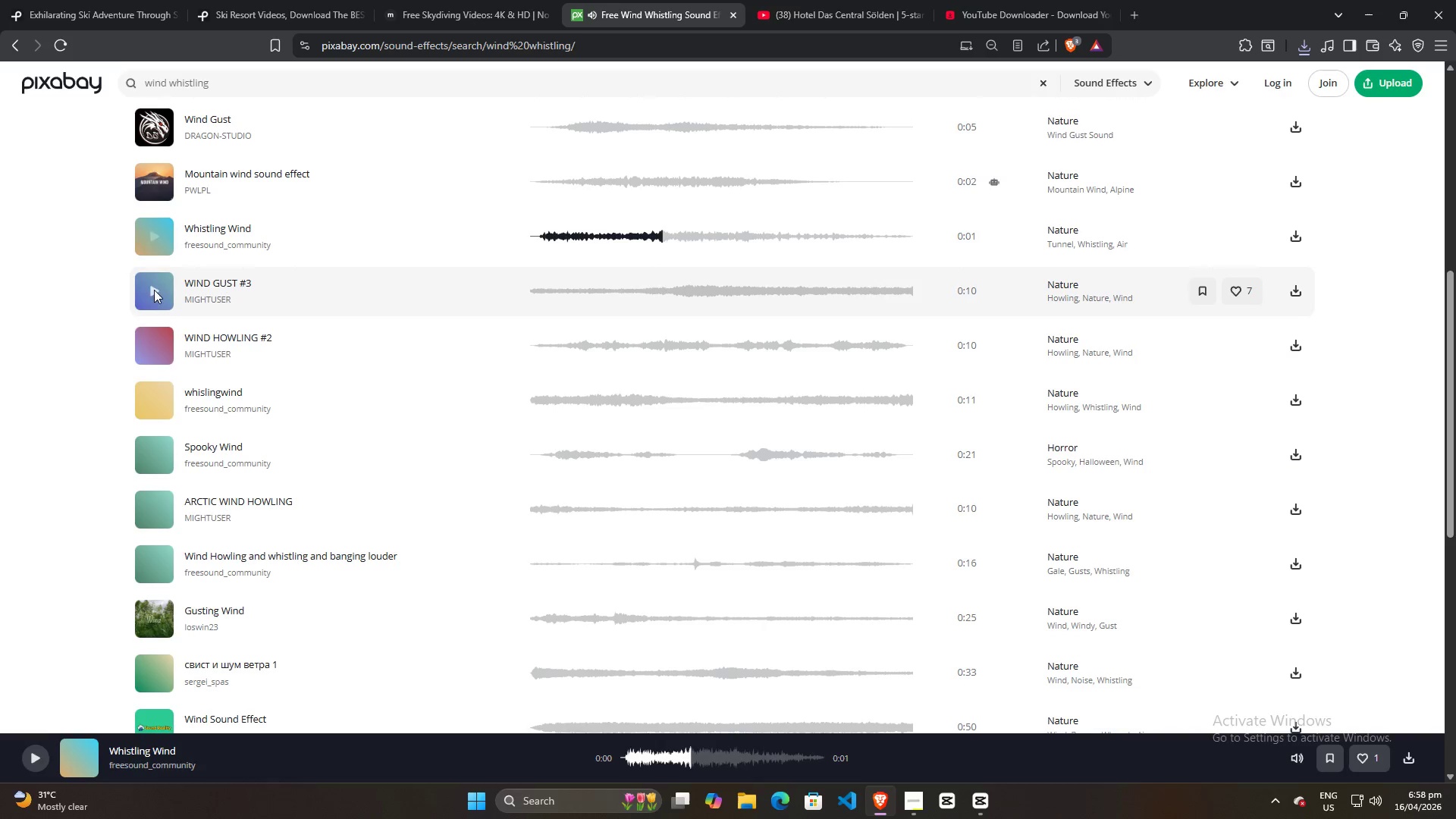 
left_click([154, 290])
 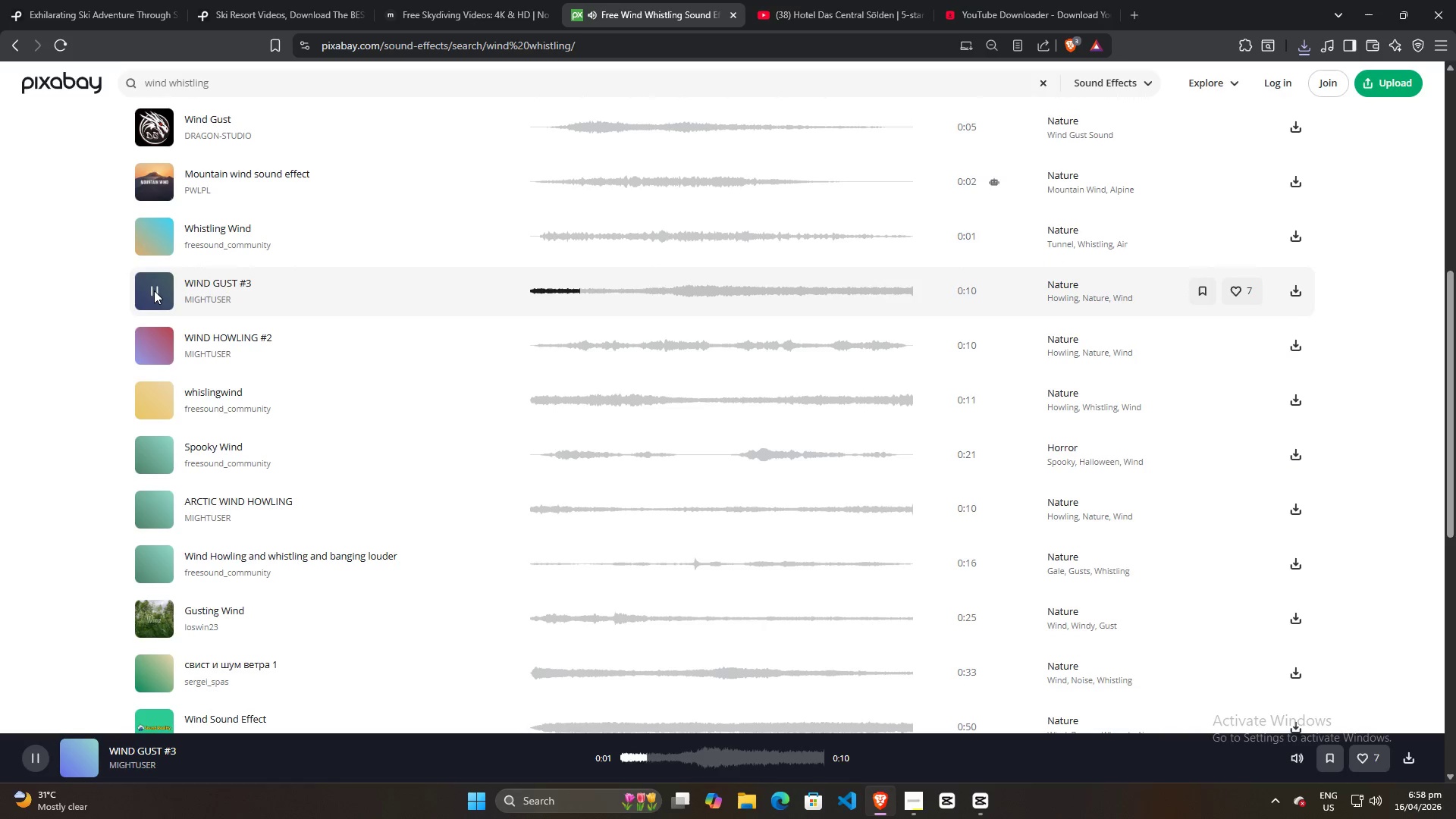 
left_click([154, 290])
 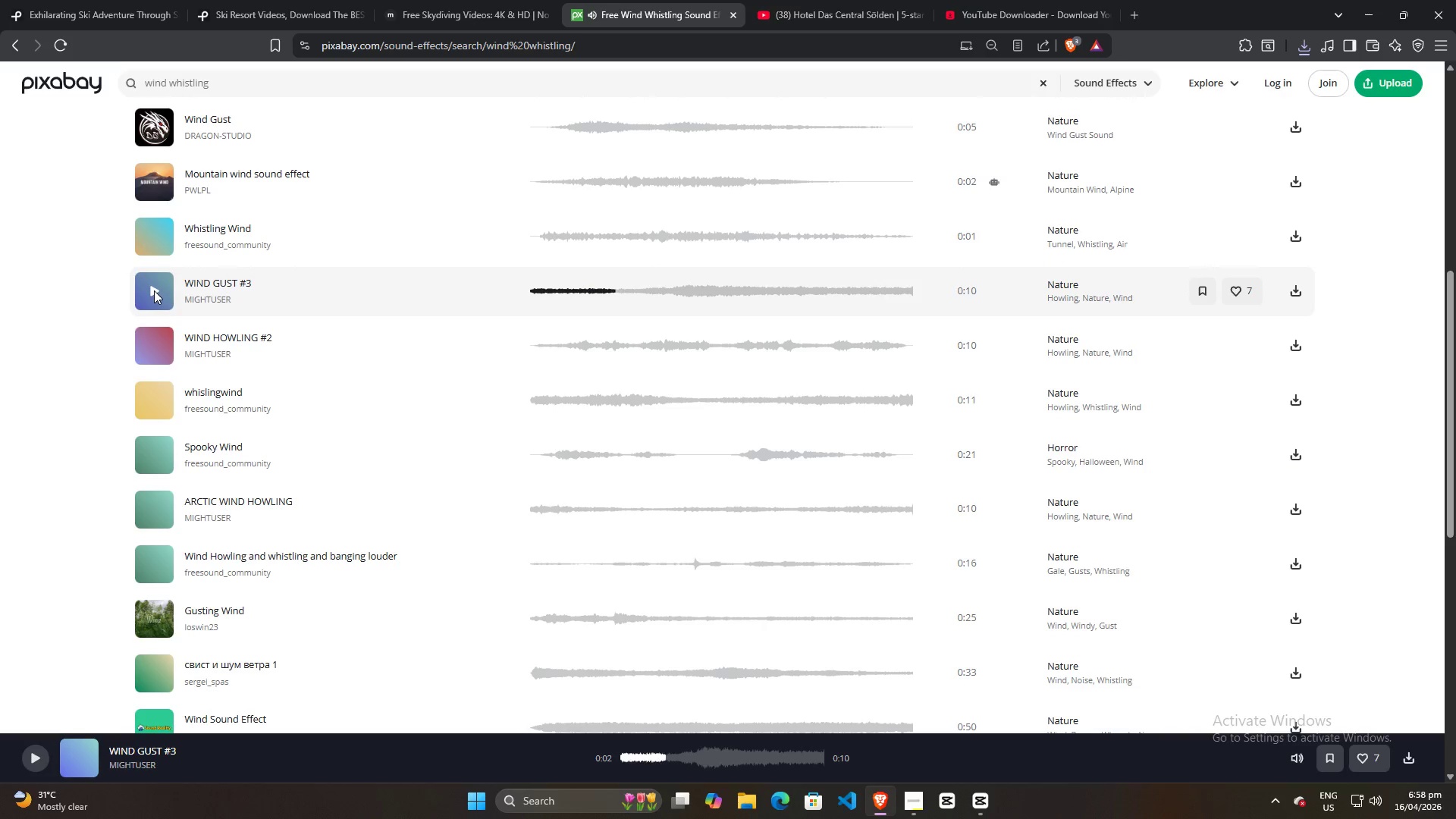 
key(Alt+AltLeft)
 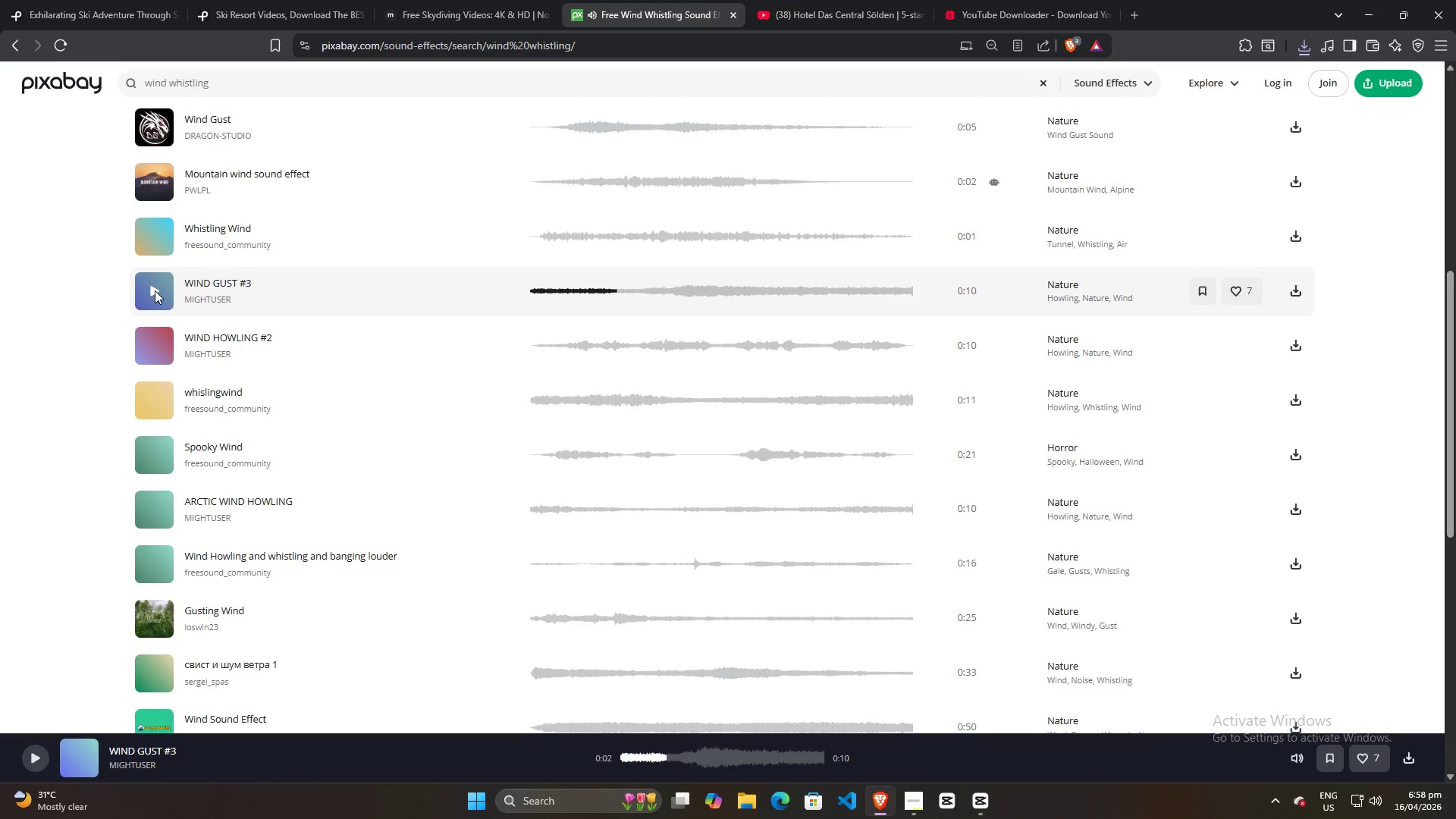 
key(Alt+Tab)
 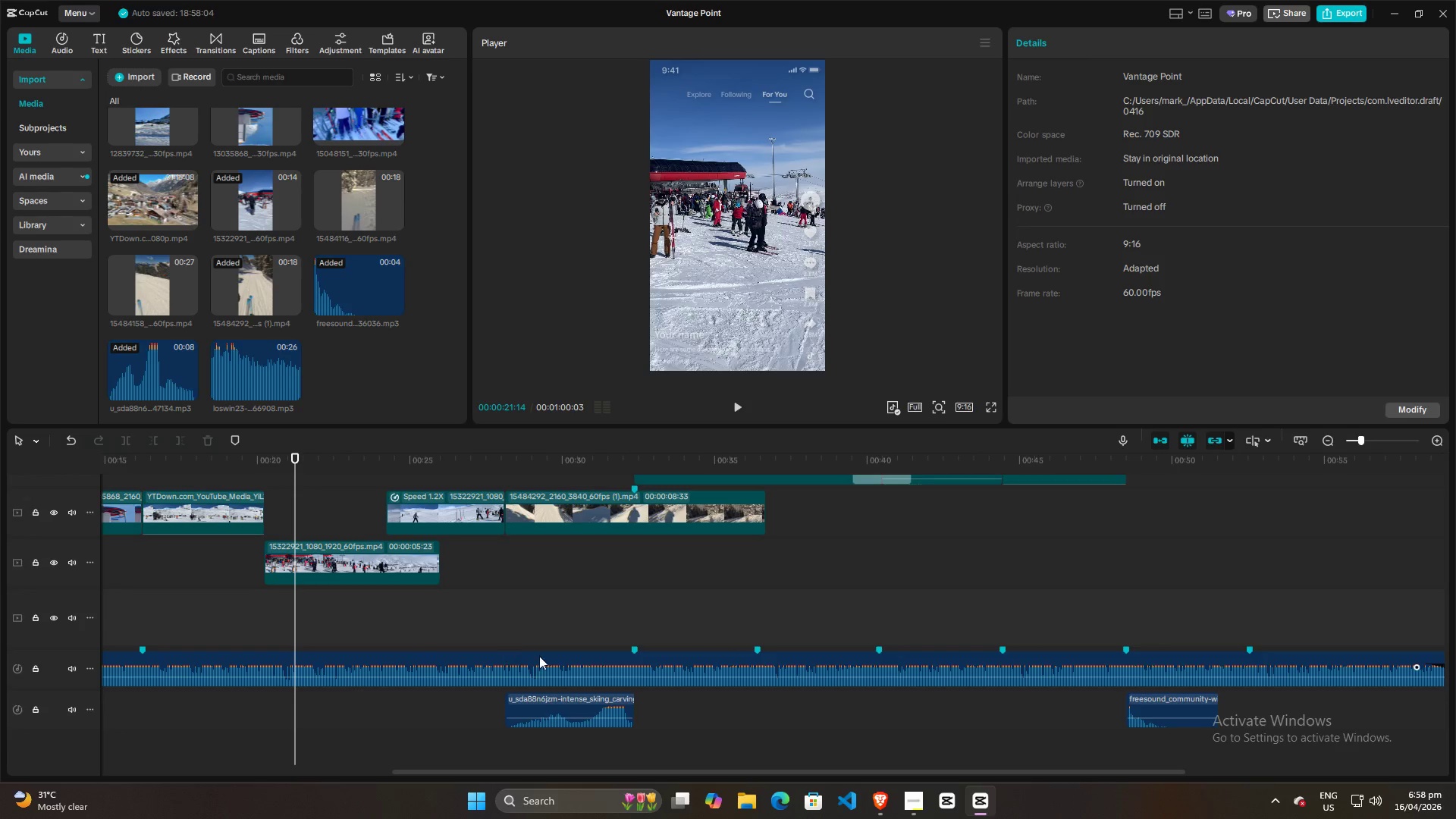 
key(Space)
 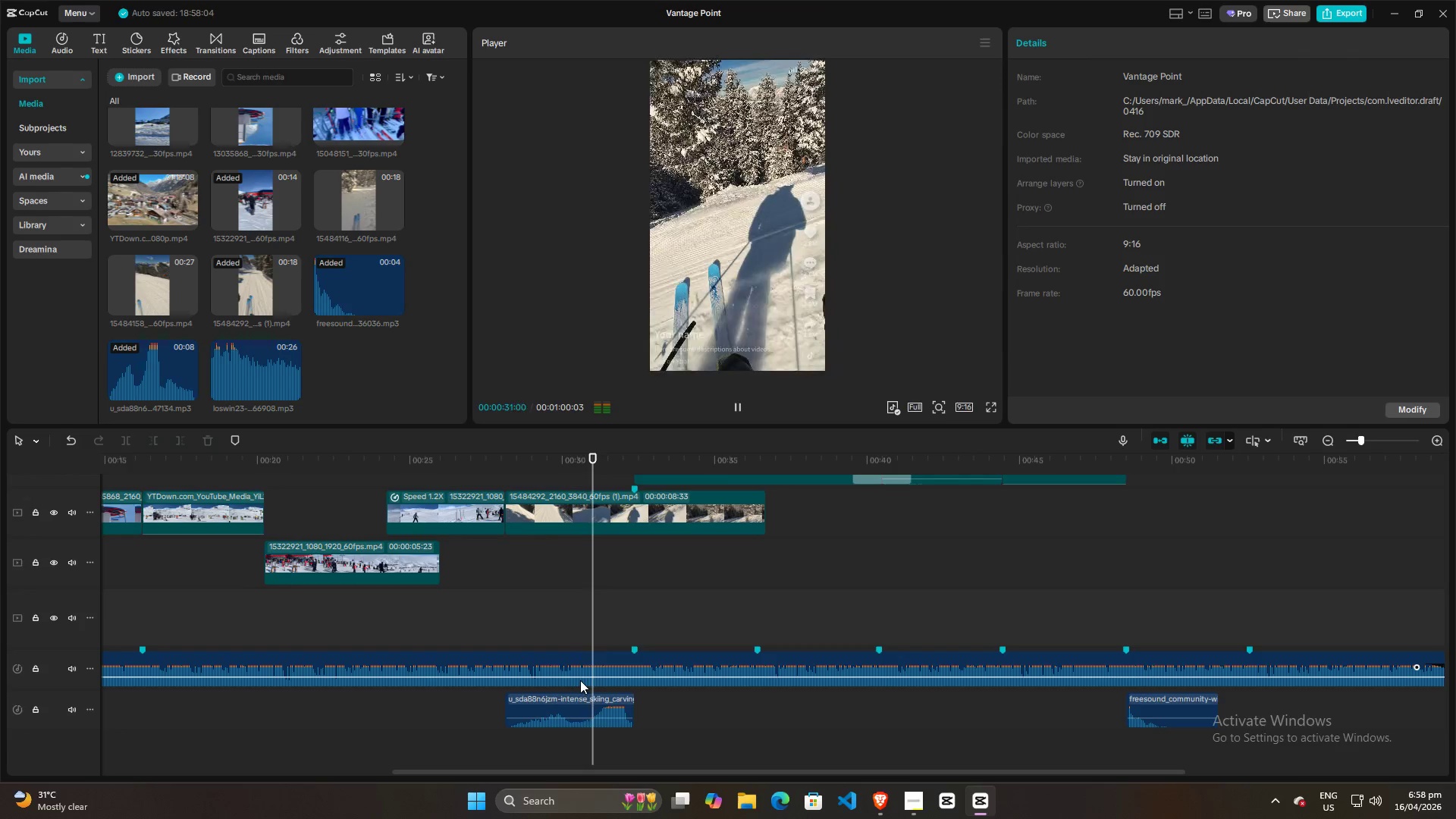 
key(Space)
 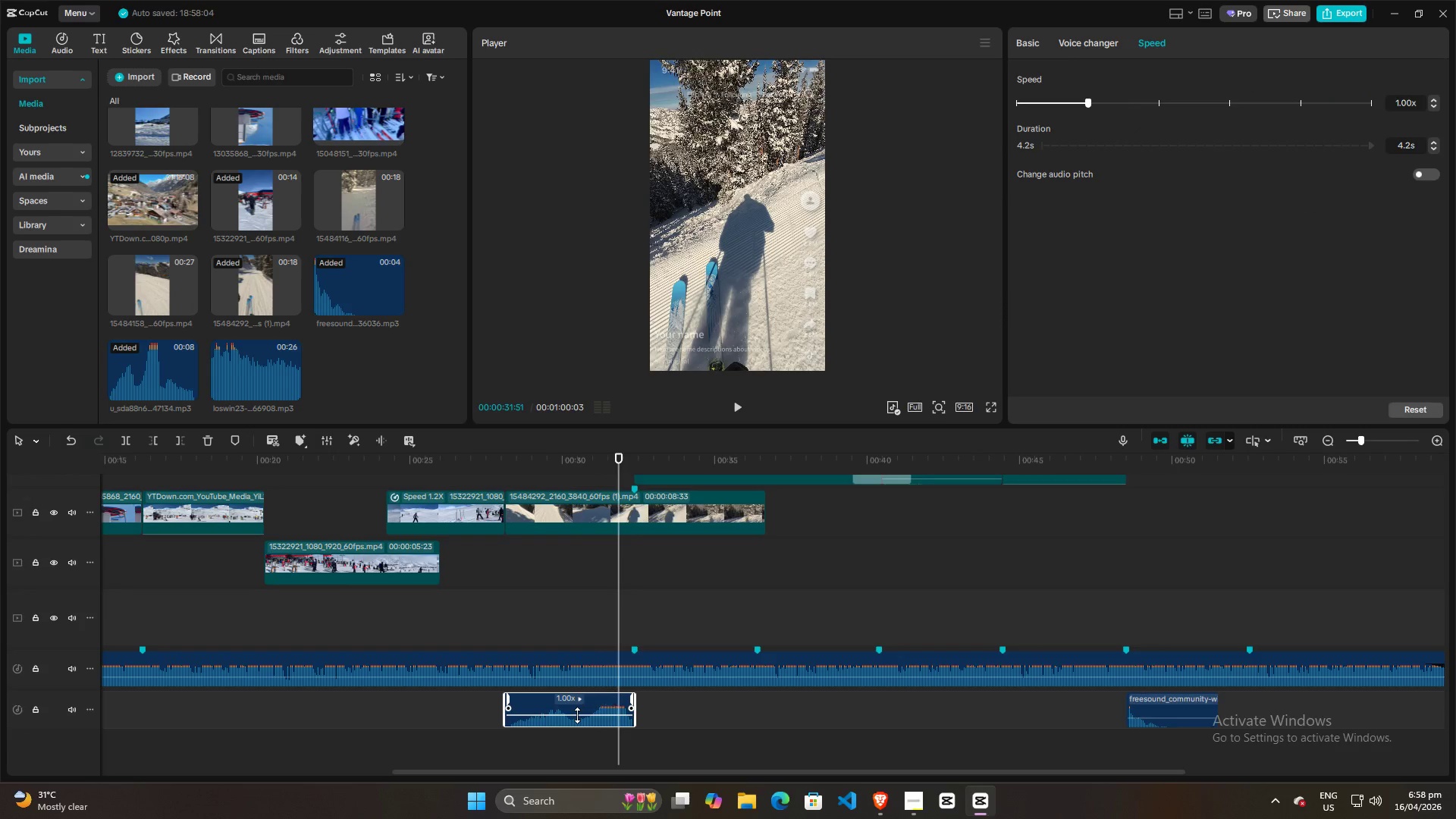 
left_click([509, 630])
 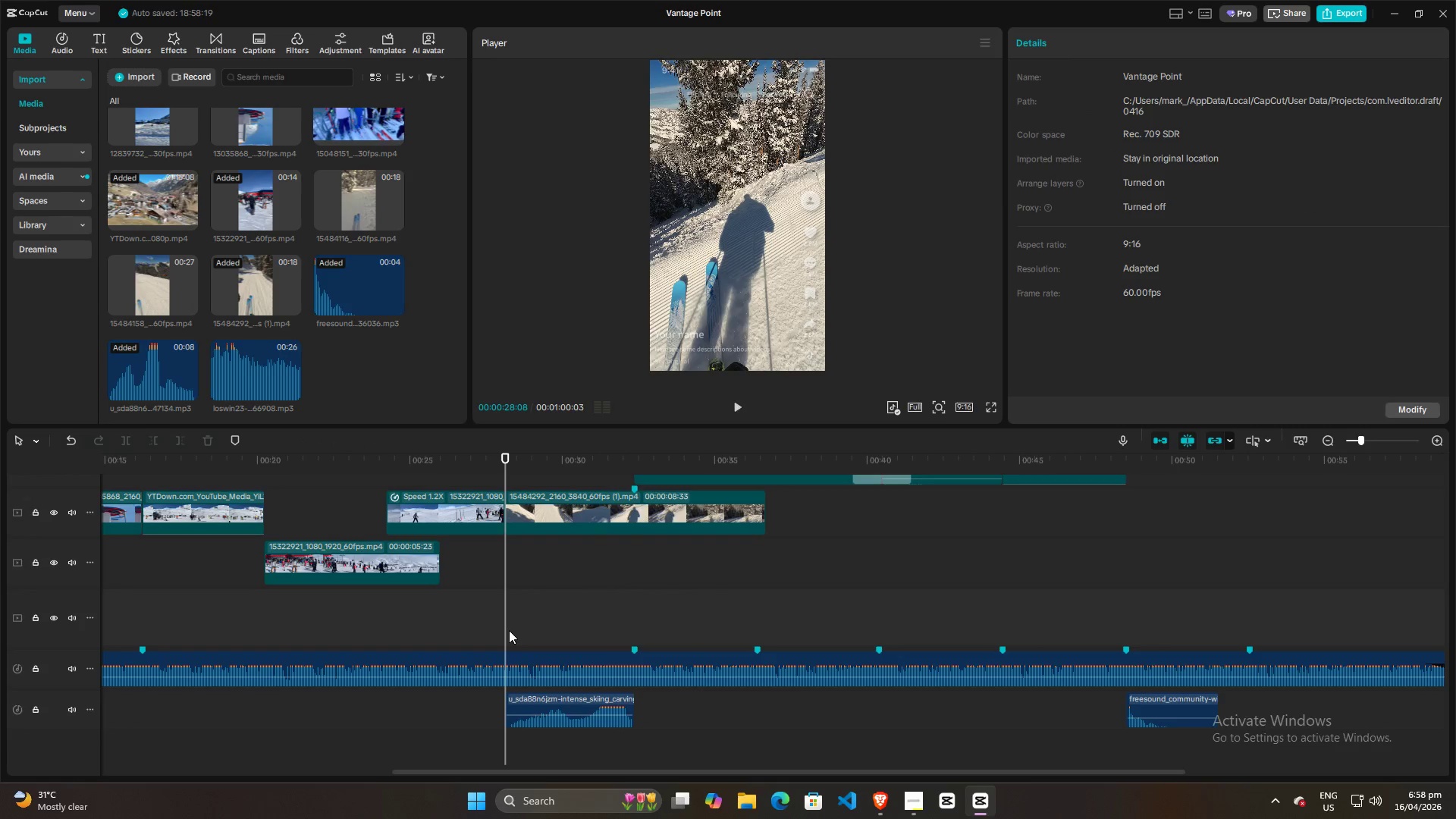 
key(Space)
 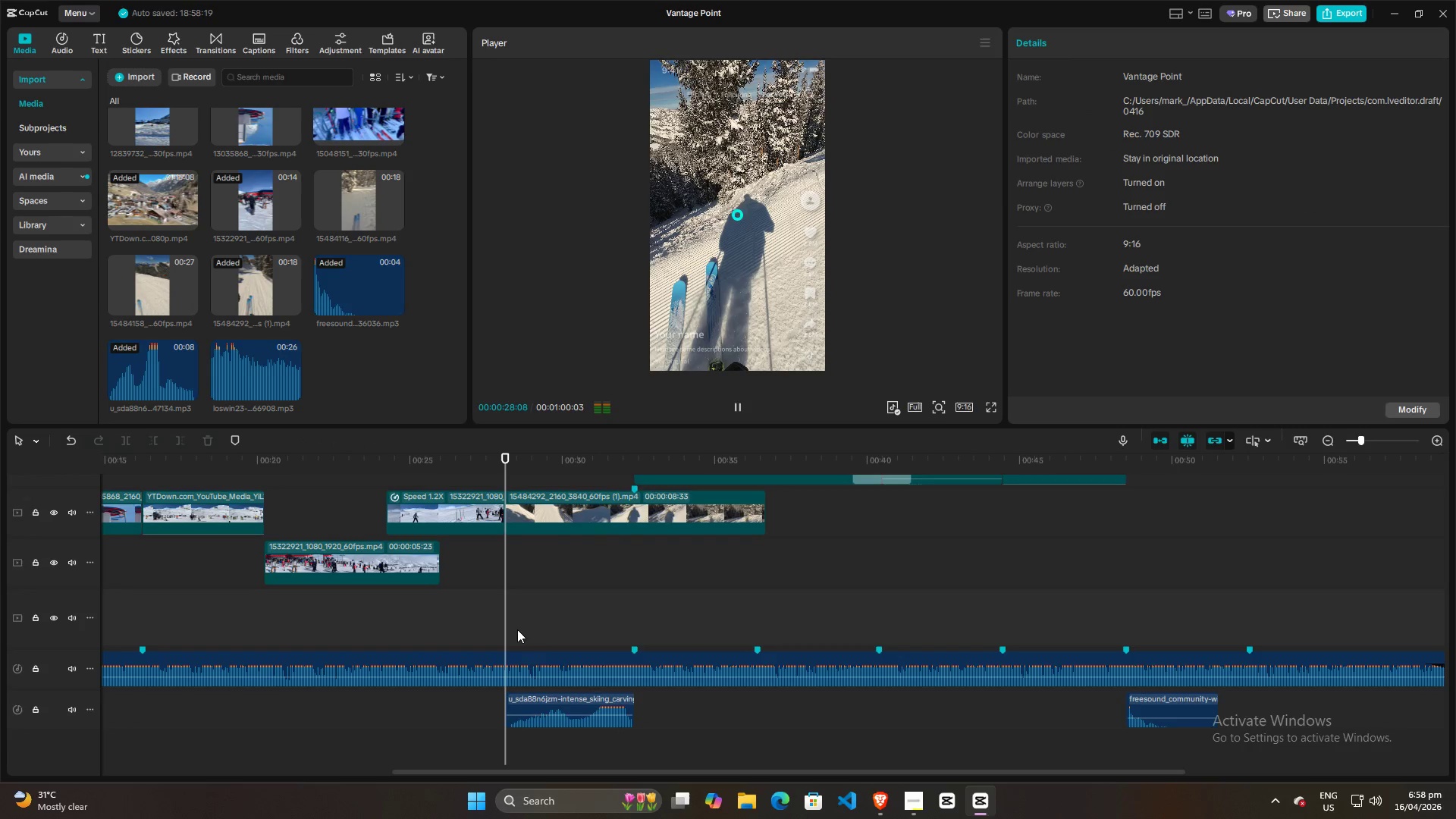 
left_click([547, 625])
 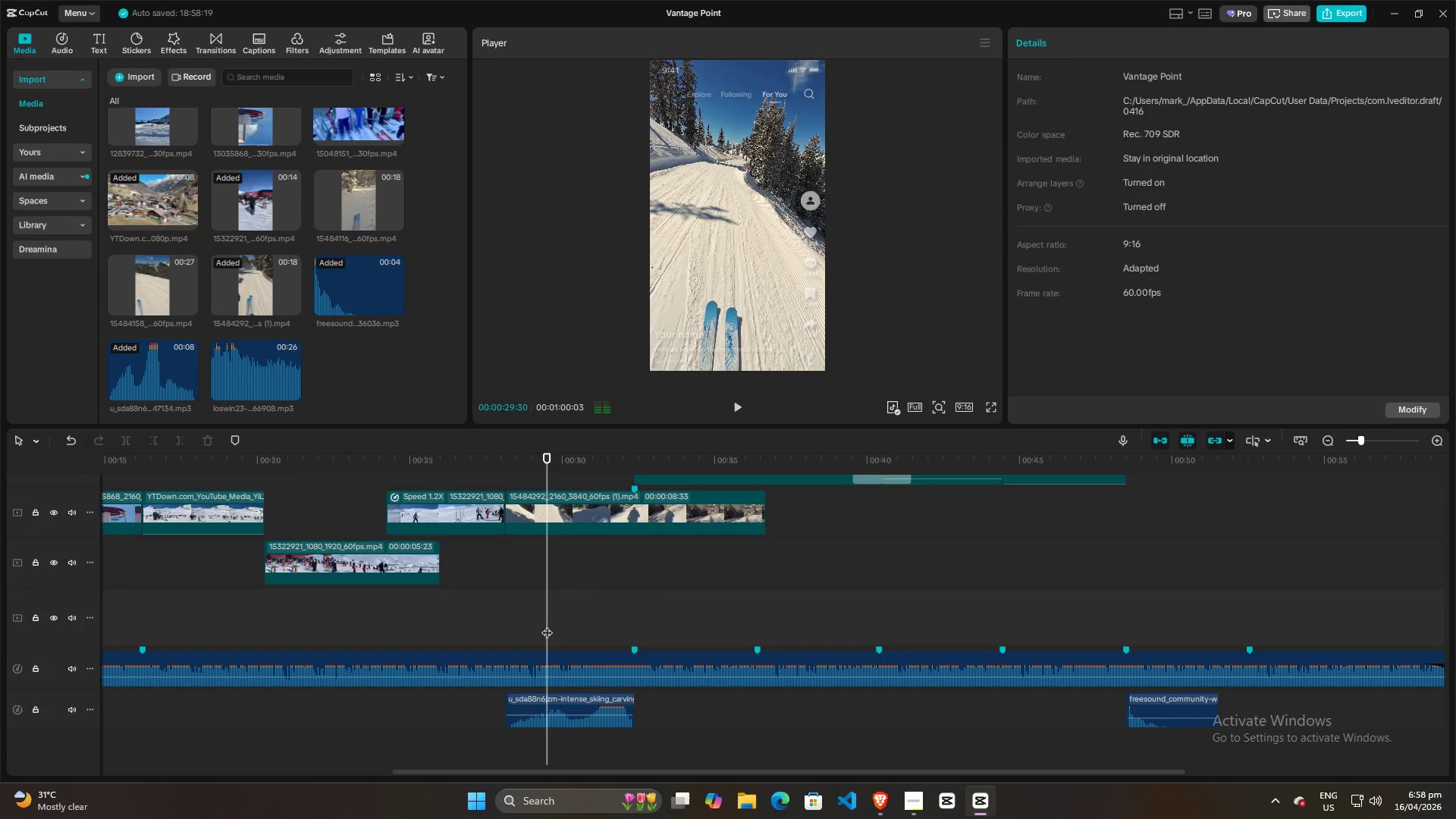 
key(Space)
 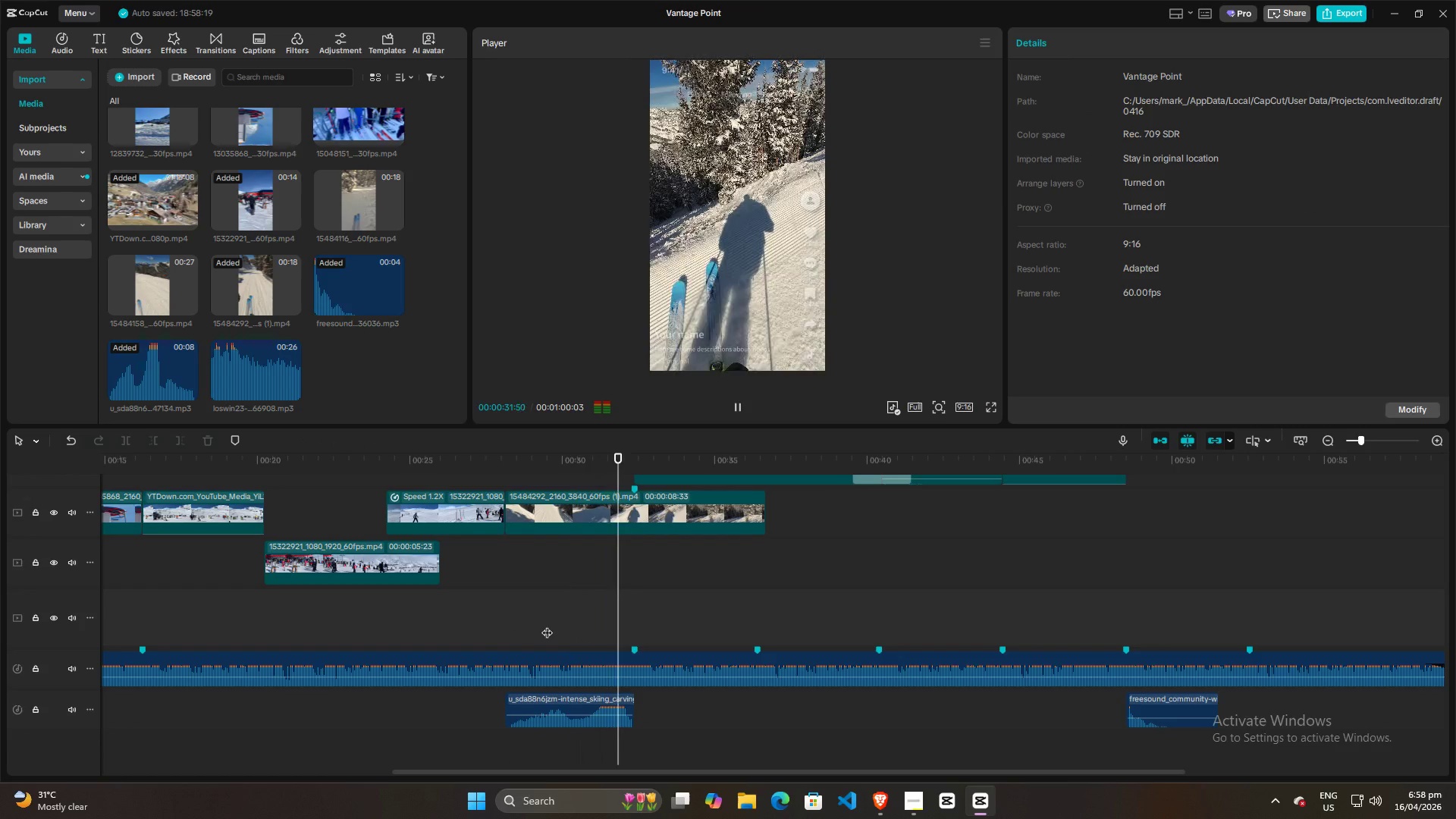 
key(Space)
 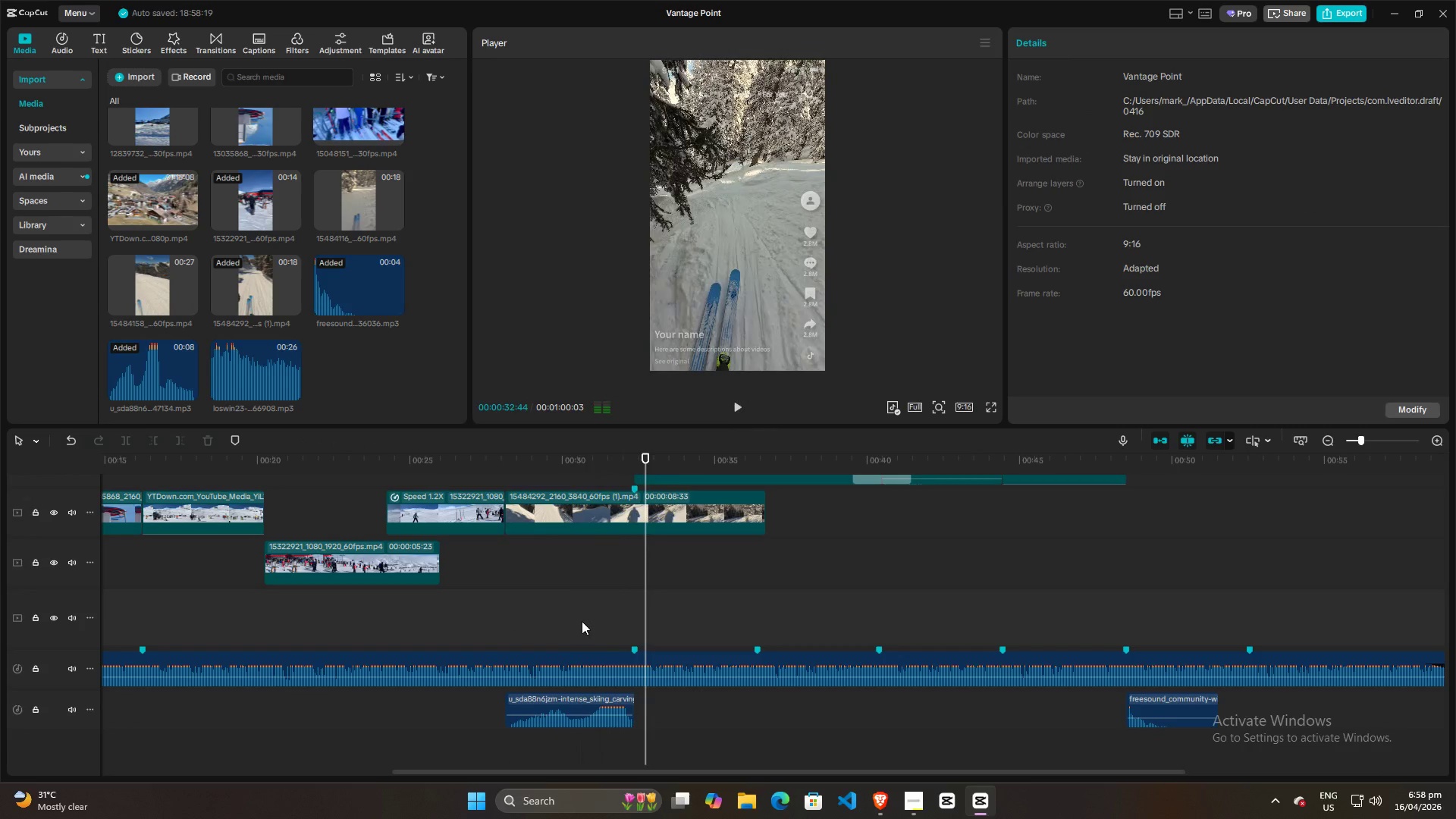 
left_click([582, 620])
 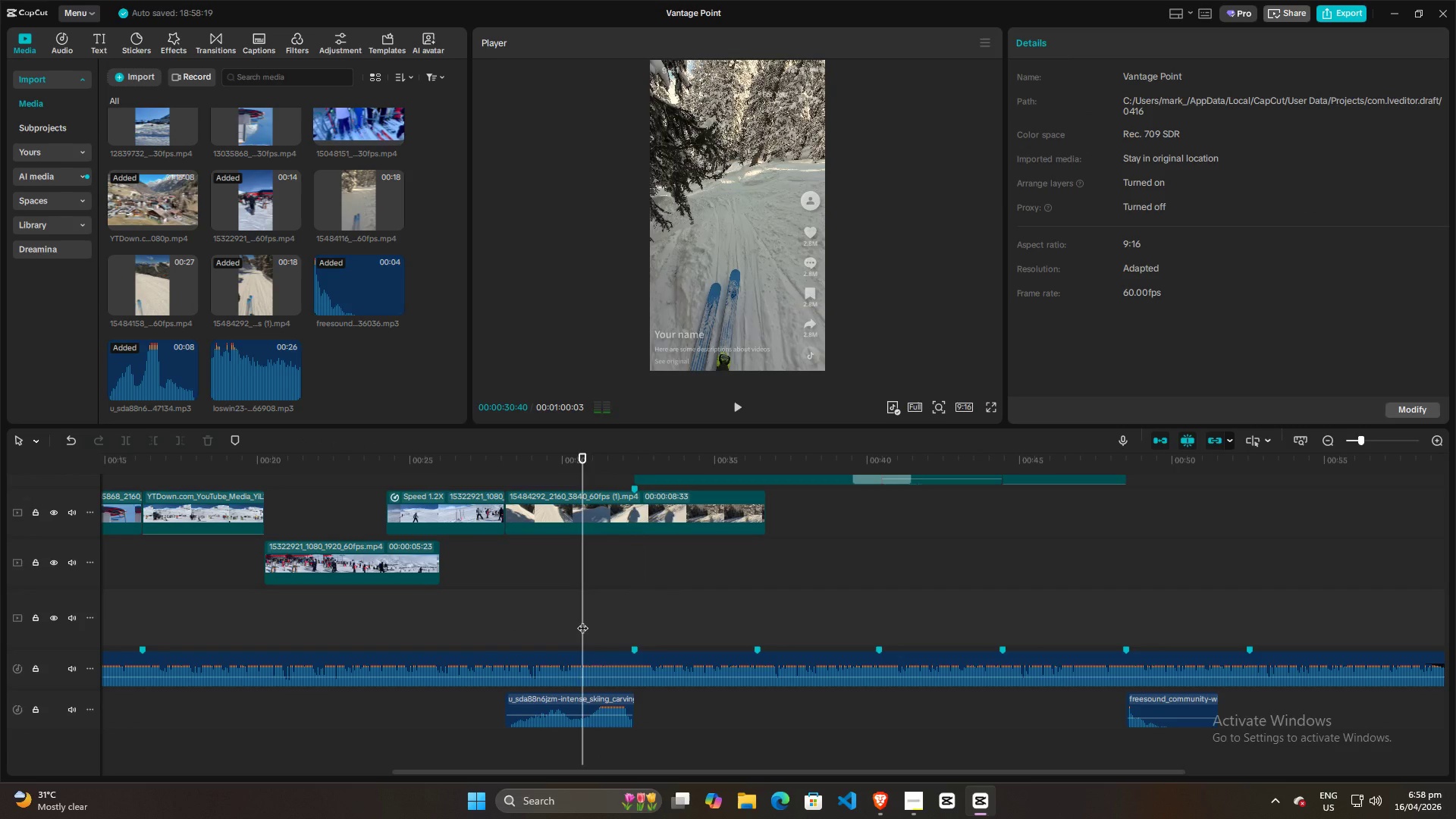 
key(Space)
 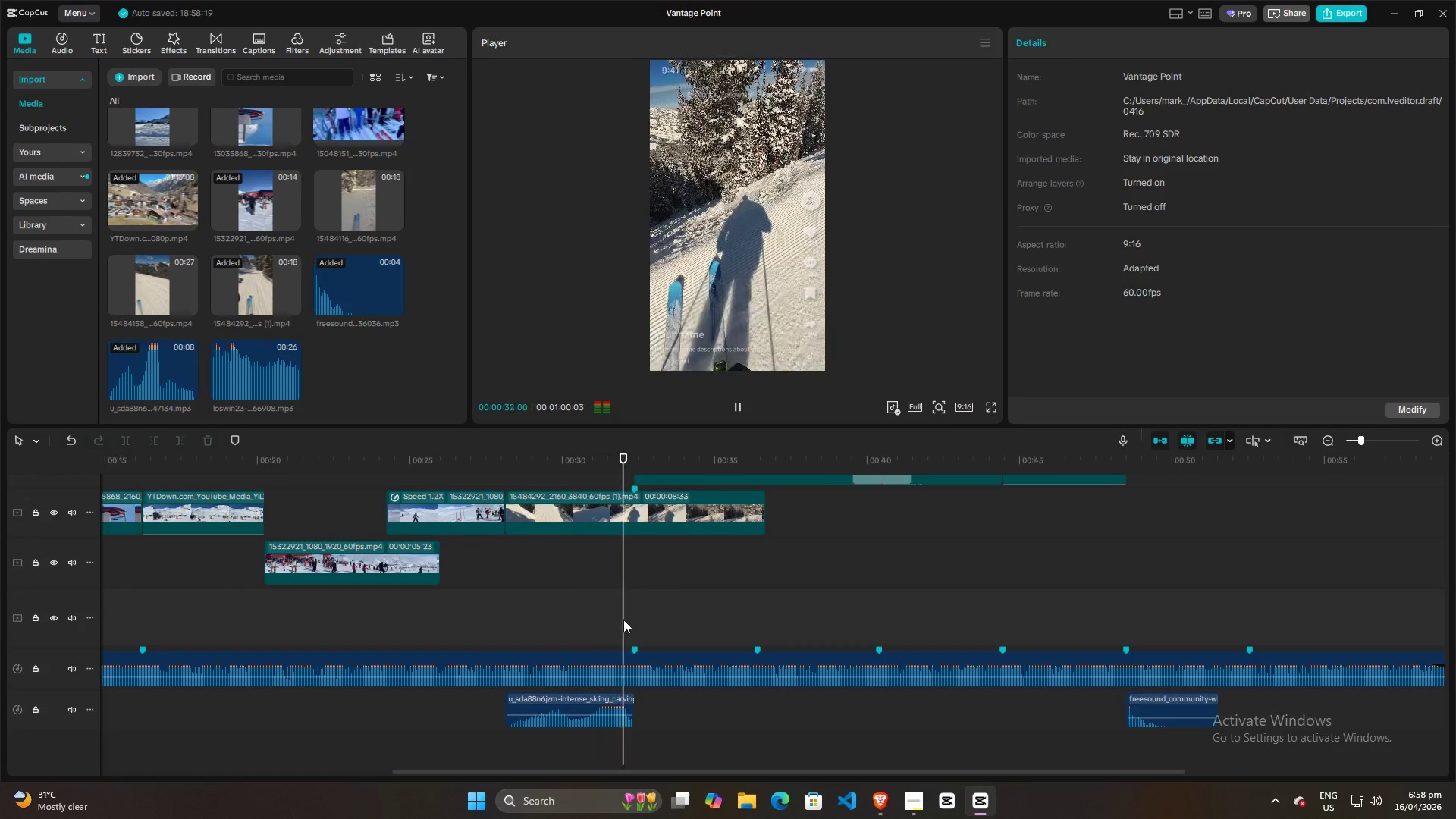 
key(Space)
 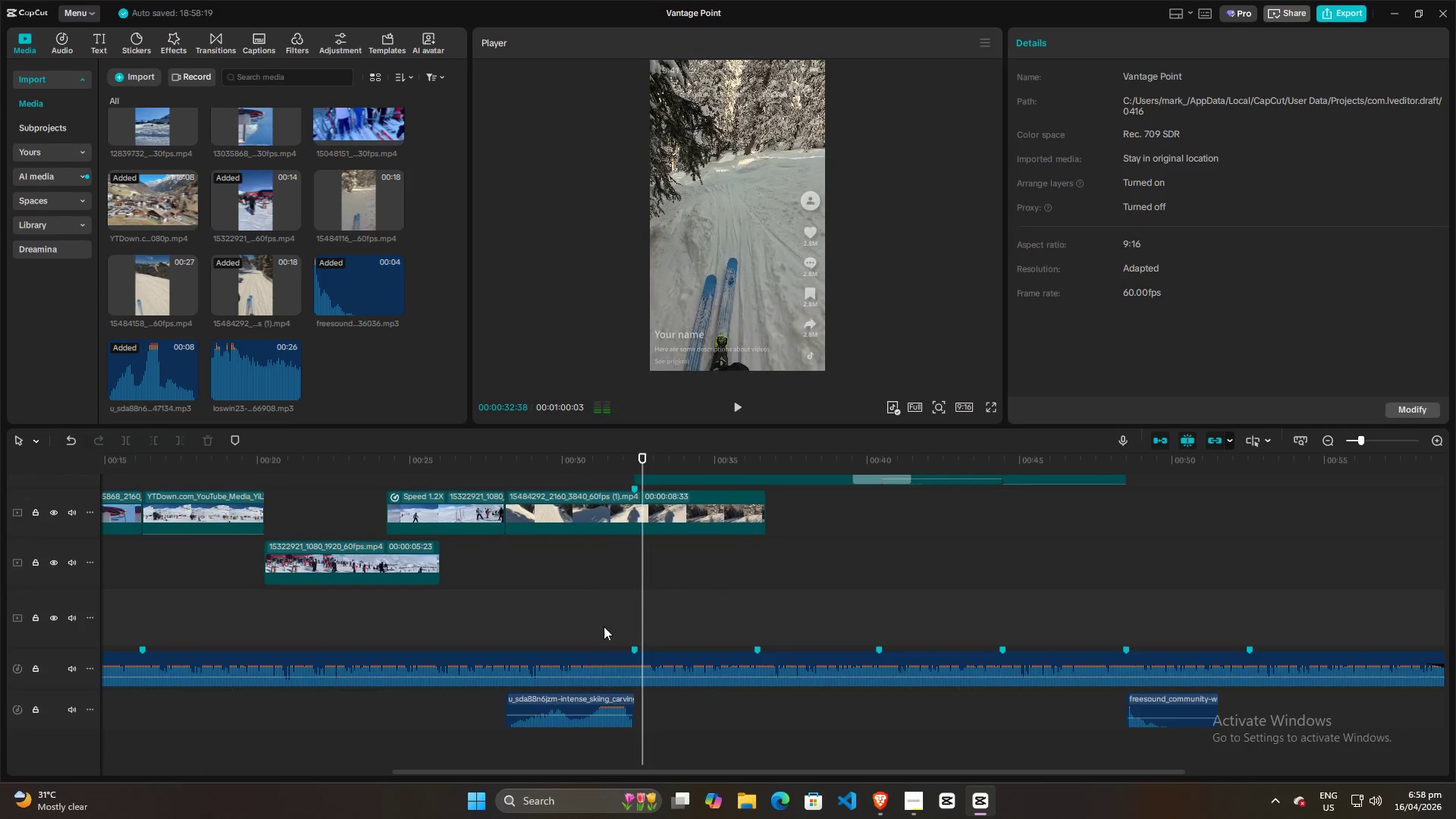 
left_click([599, 613])
 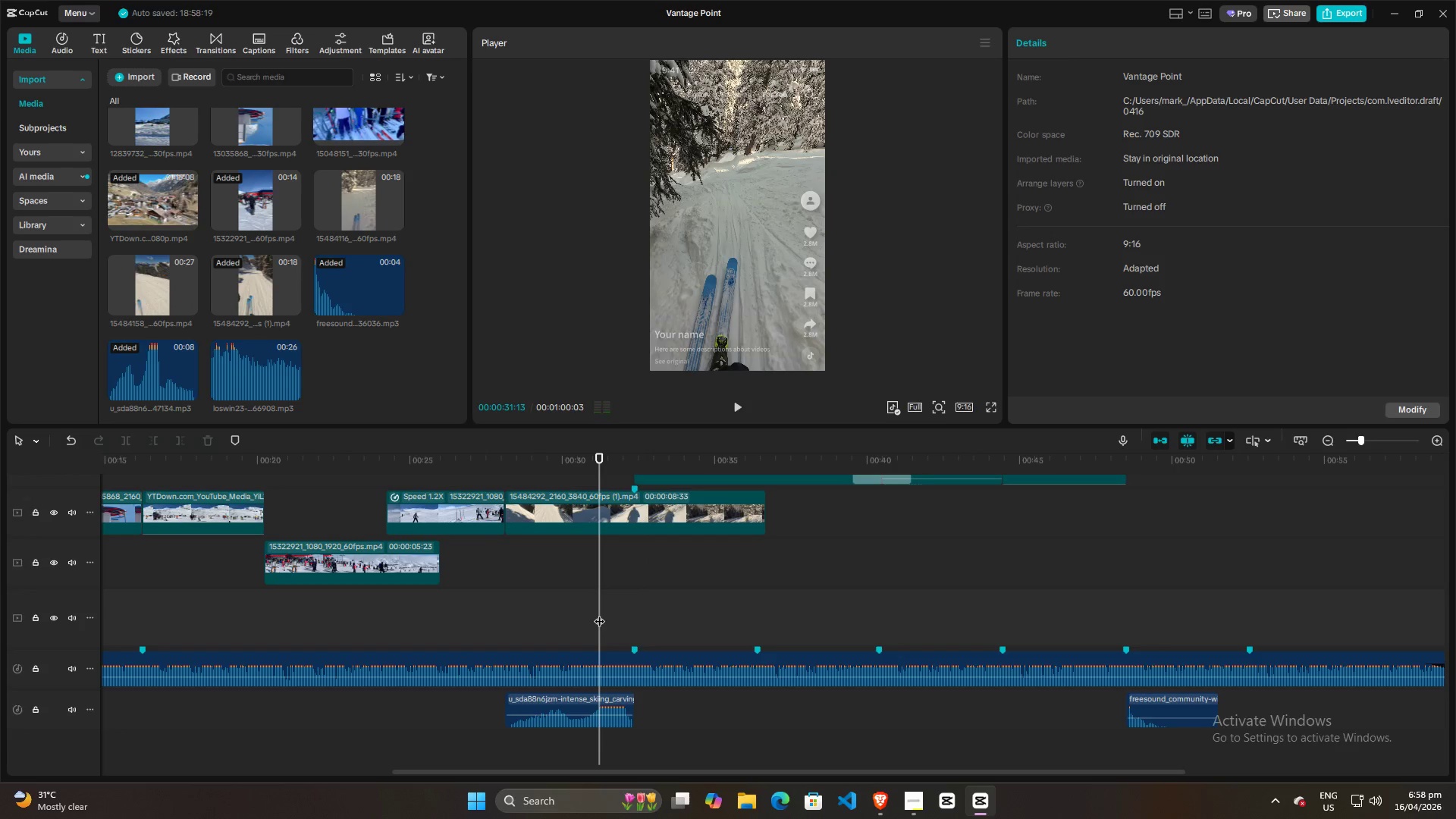 
key(Space)
 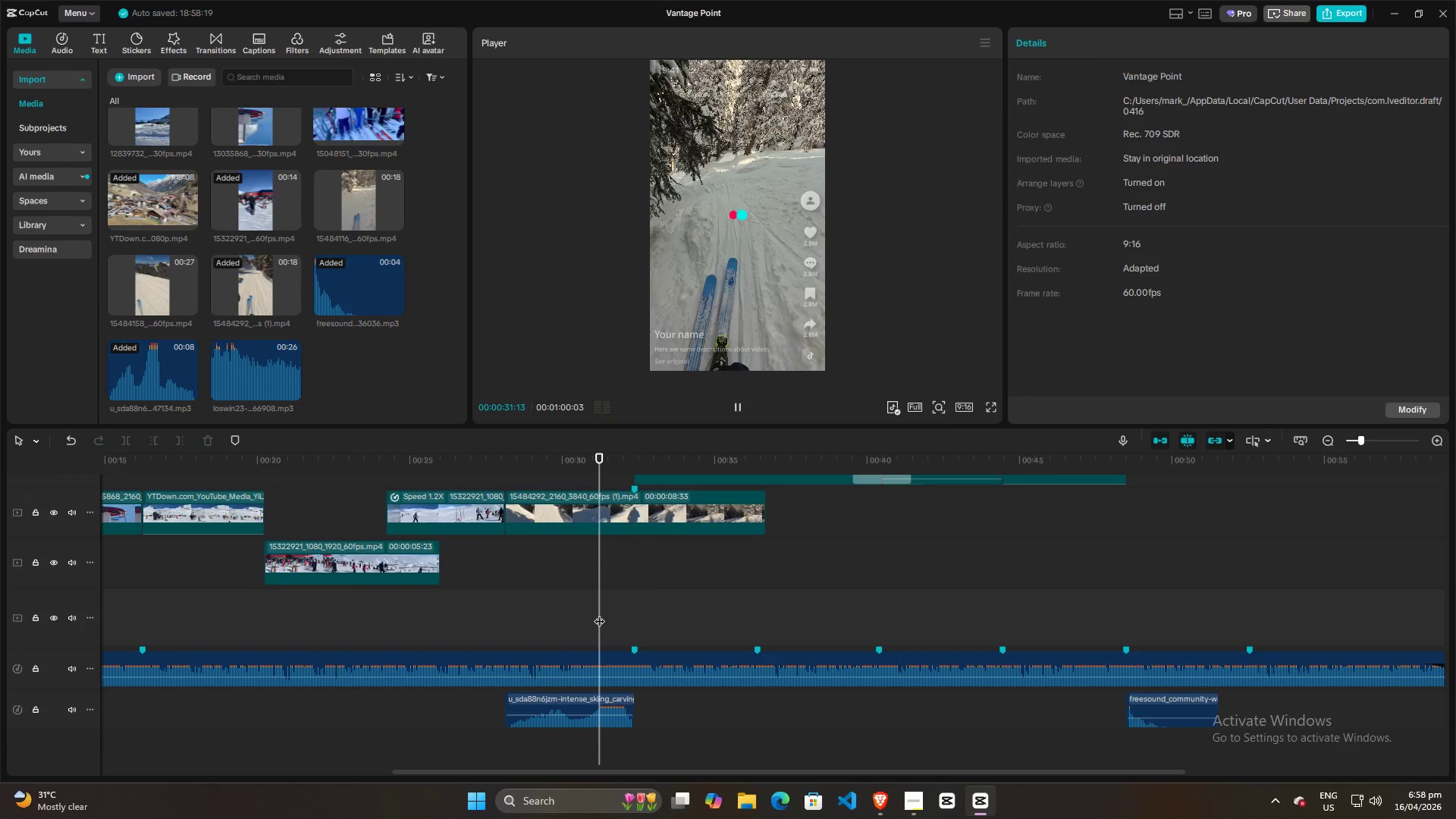 
key(Space)
 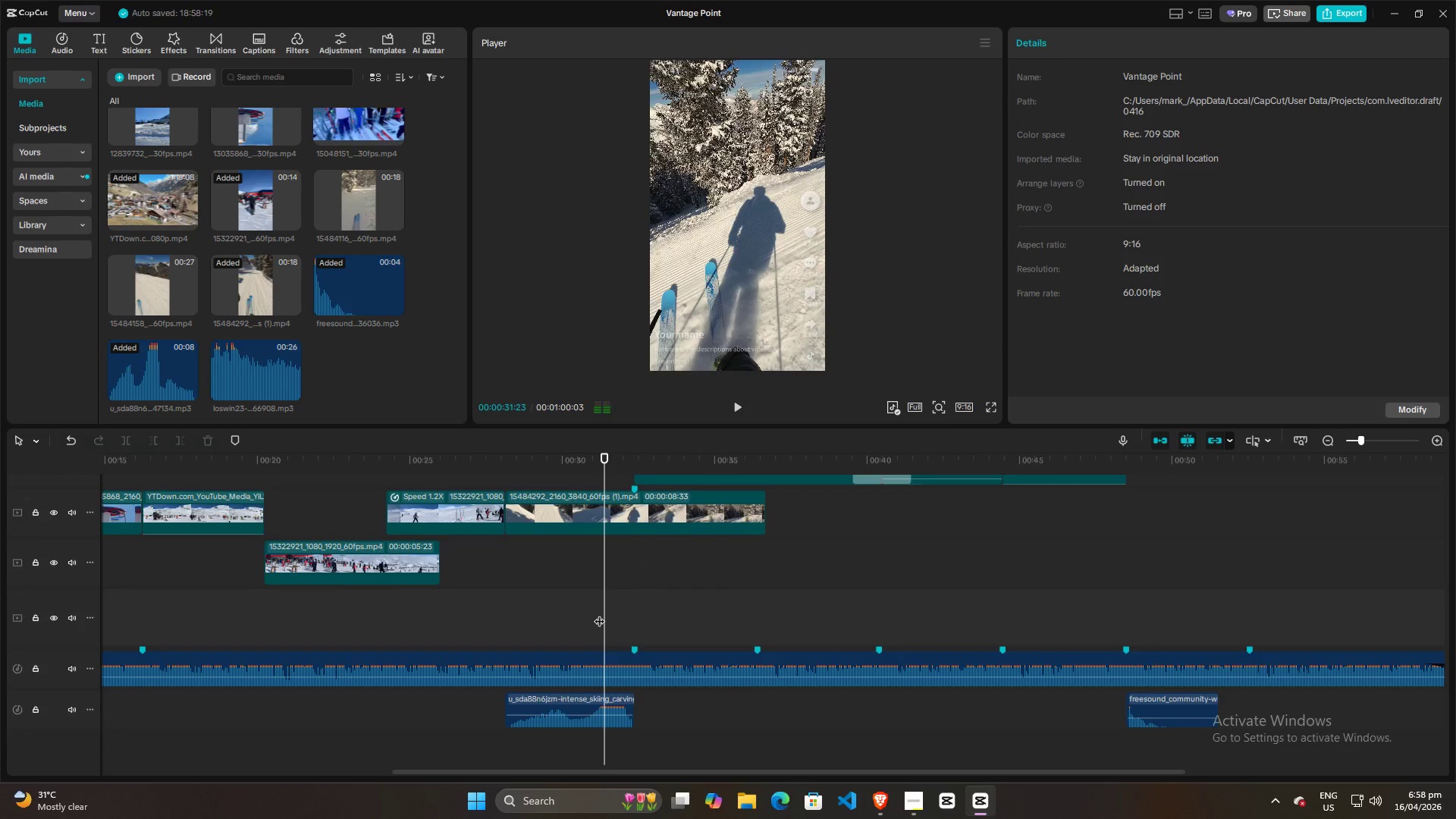 
key(Alt+AltLeft)
 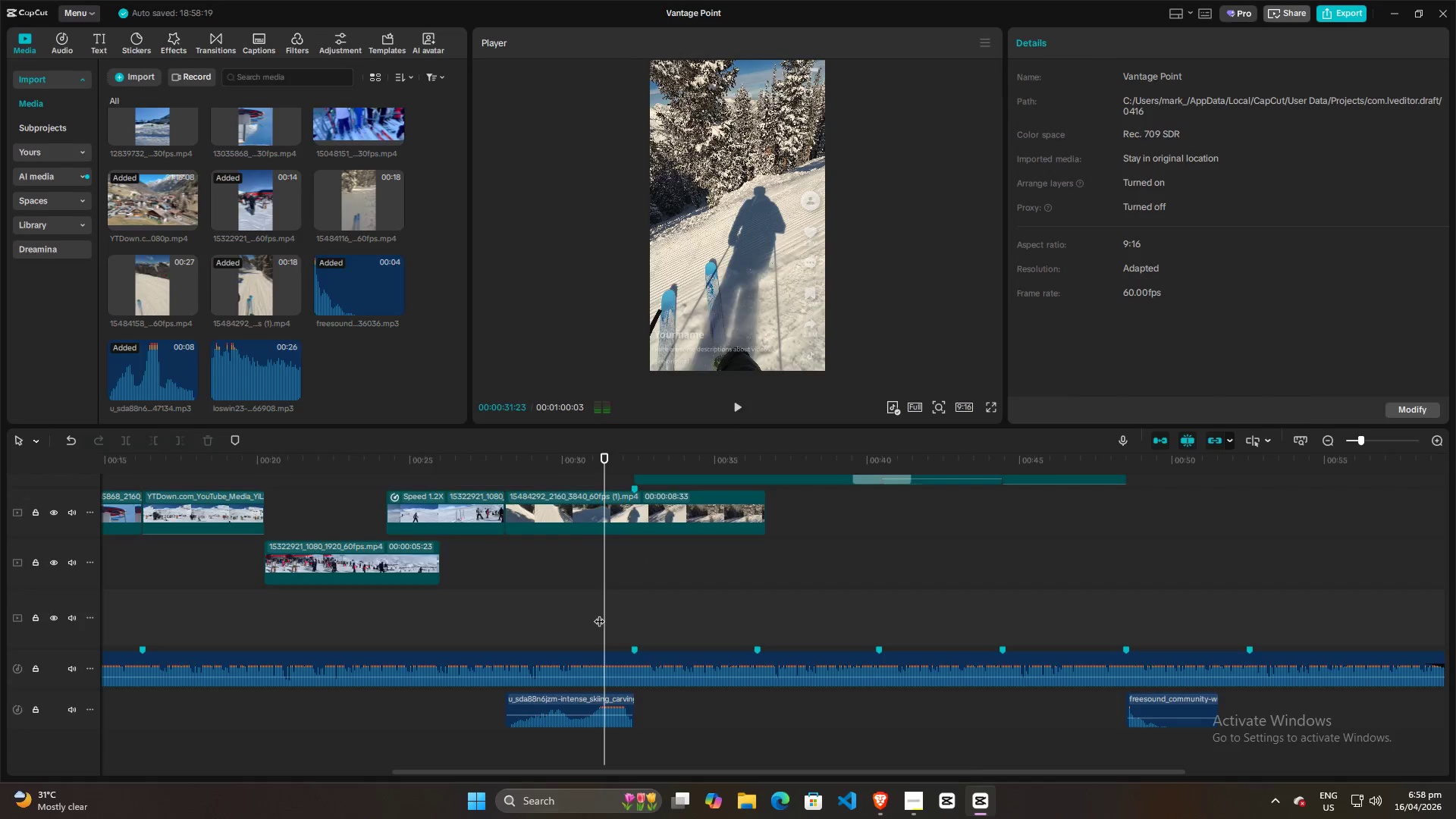 
key(Alt+Tab)
 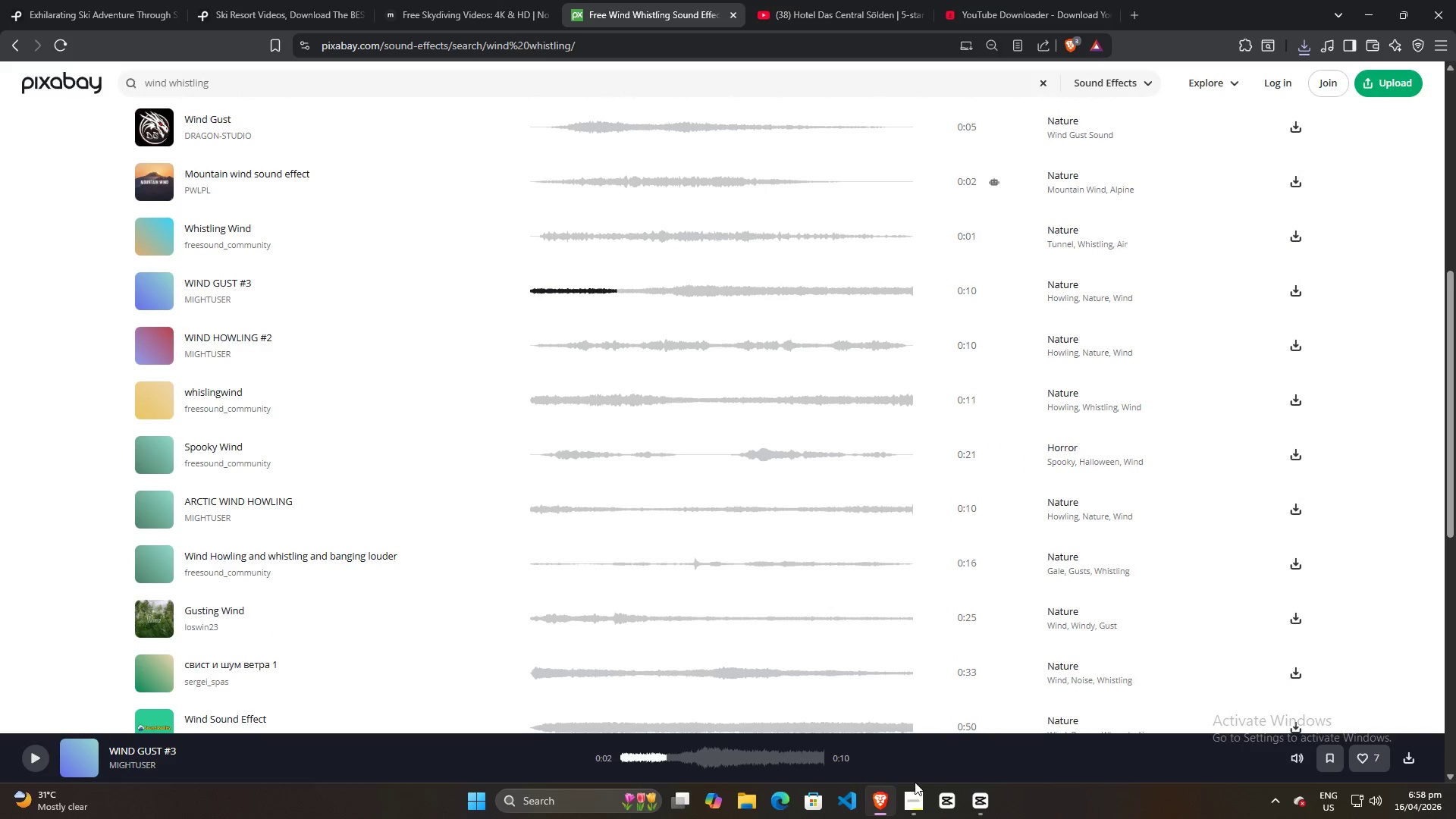 
left_click([921, 801])